 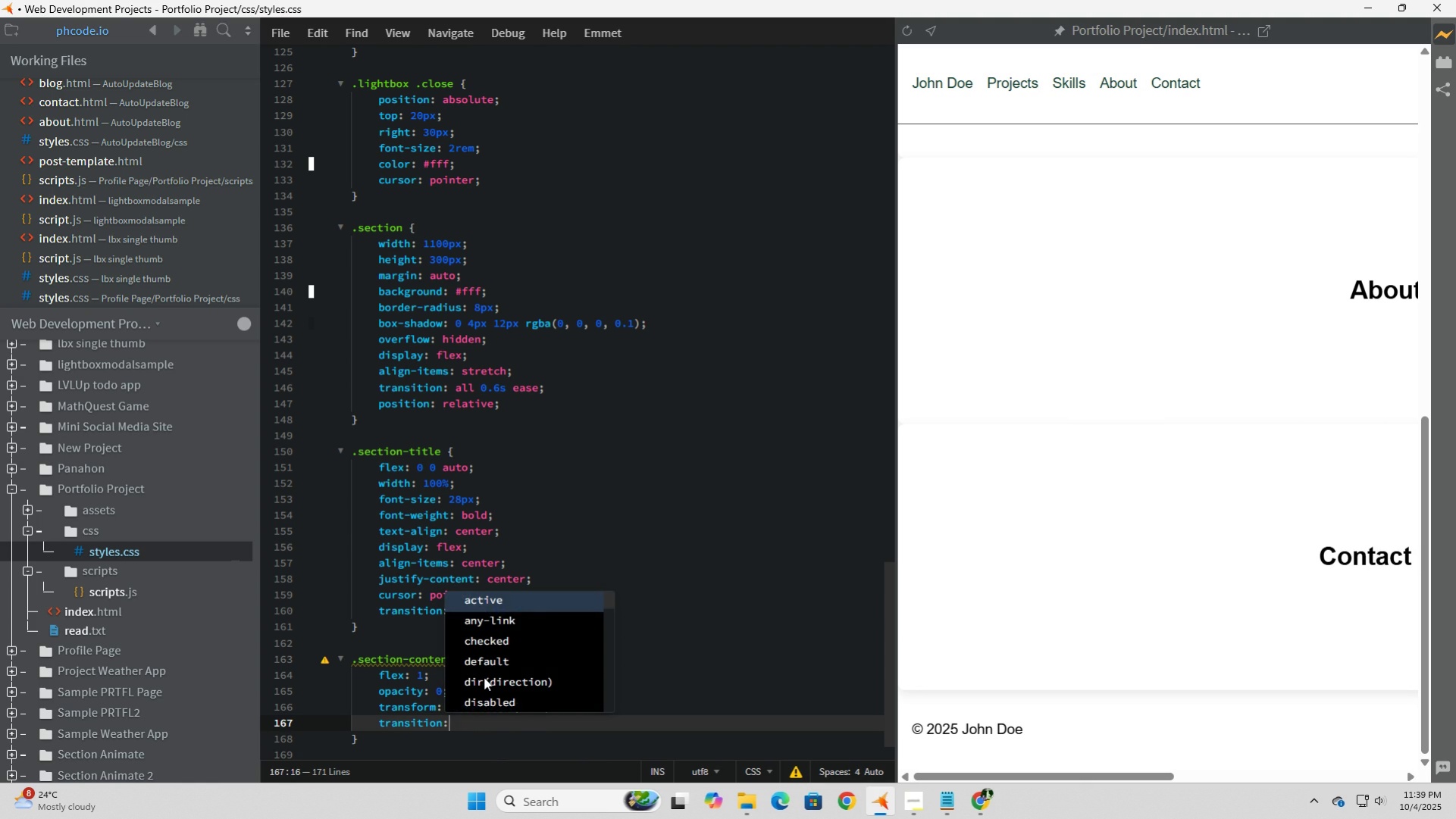 
key(Enter)
 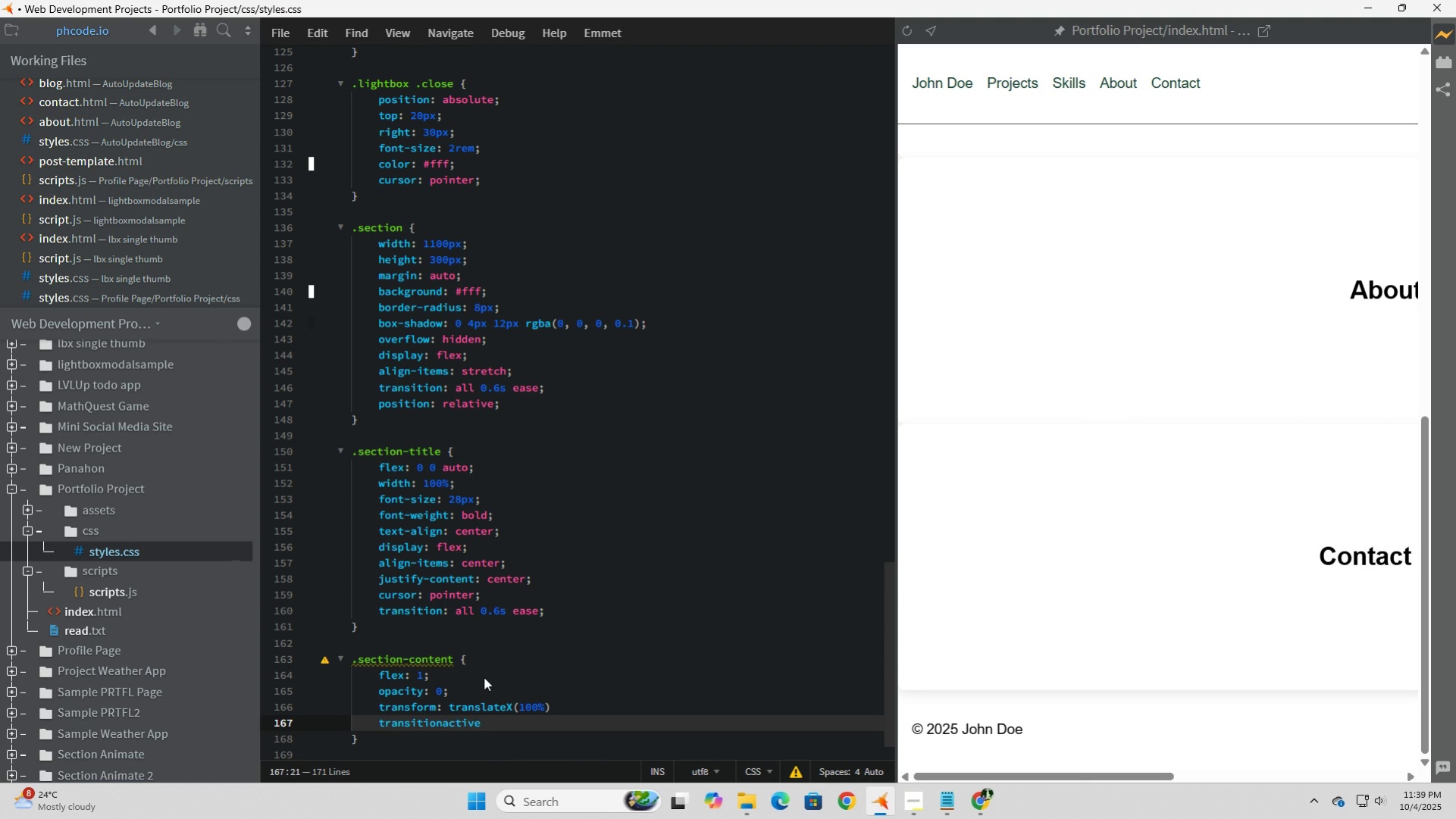 
key(Backspace)
 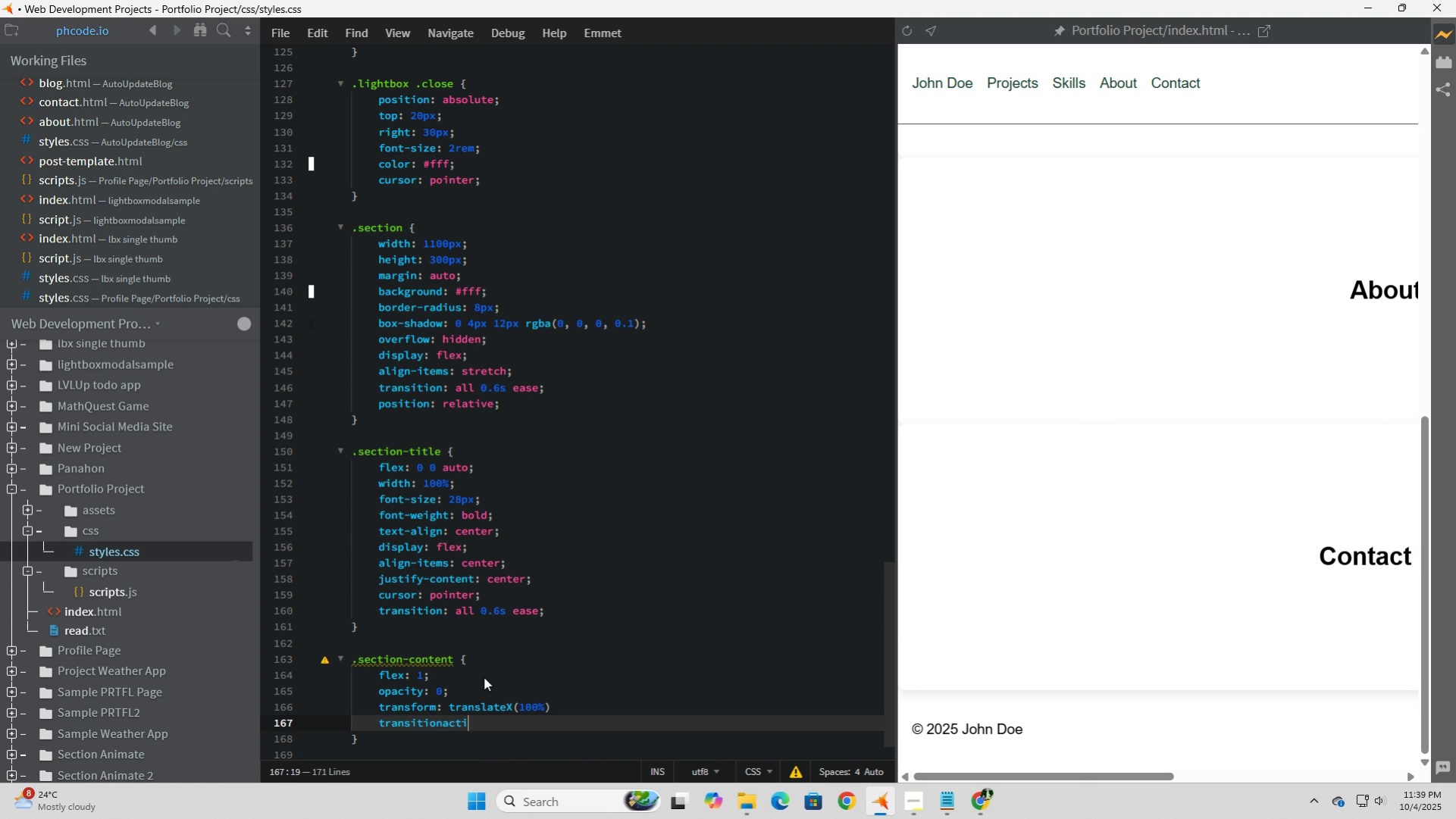 
key(Backspace)
 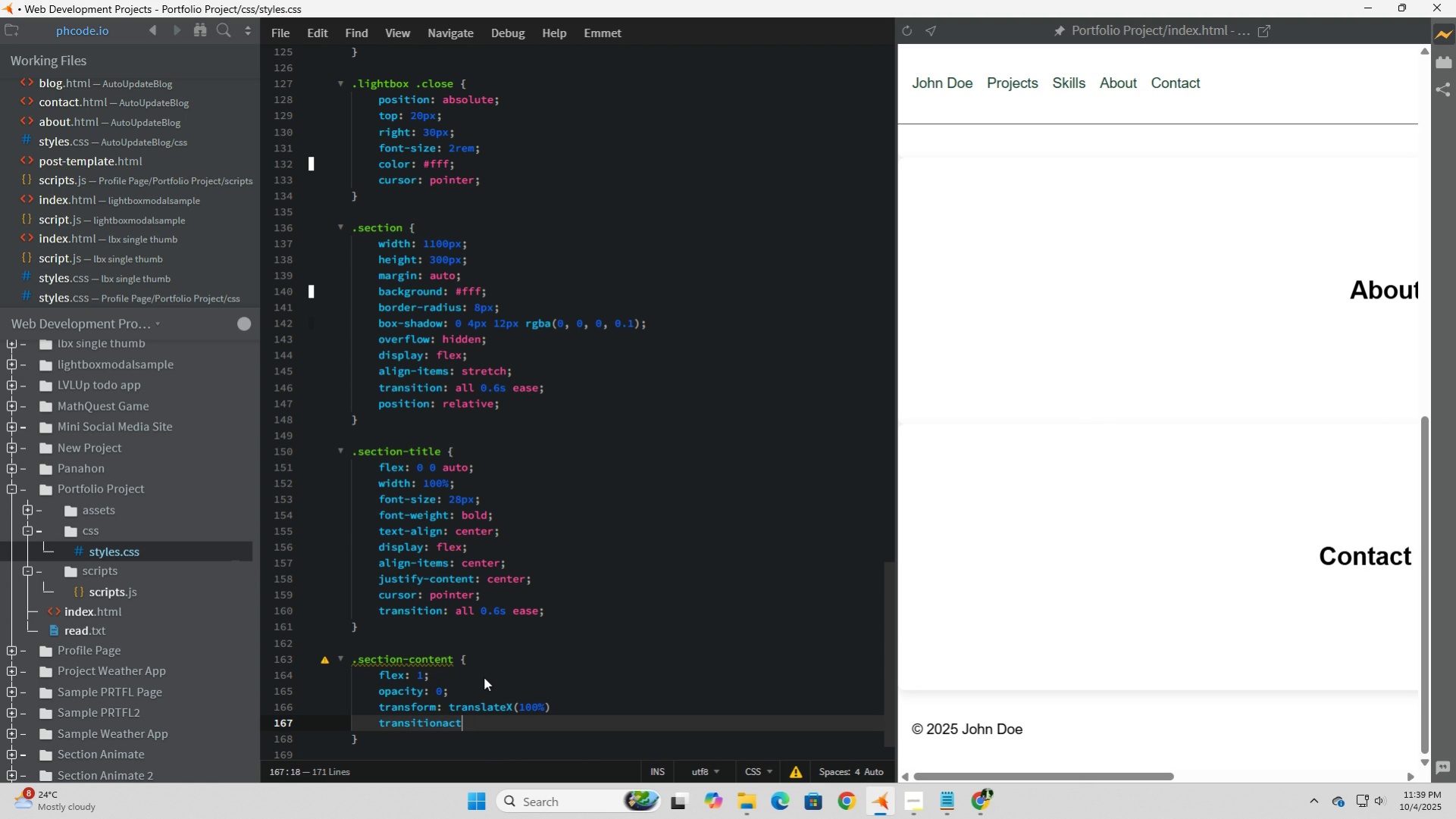 
key(Backspace)
 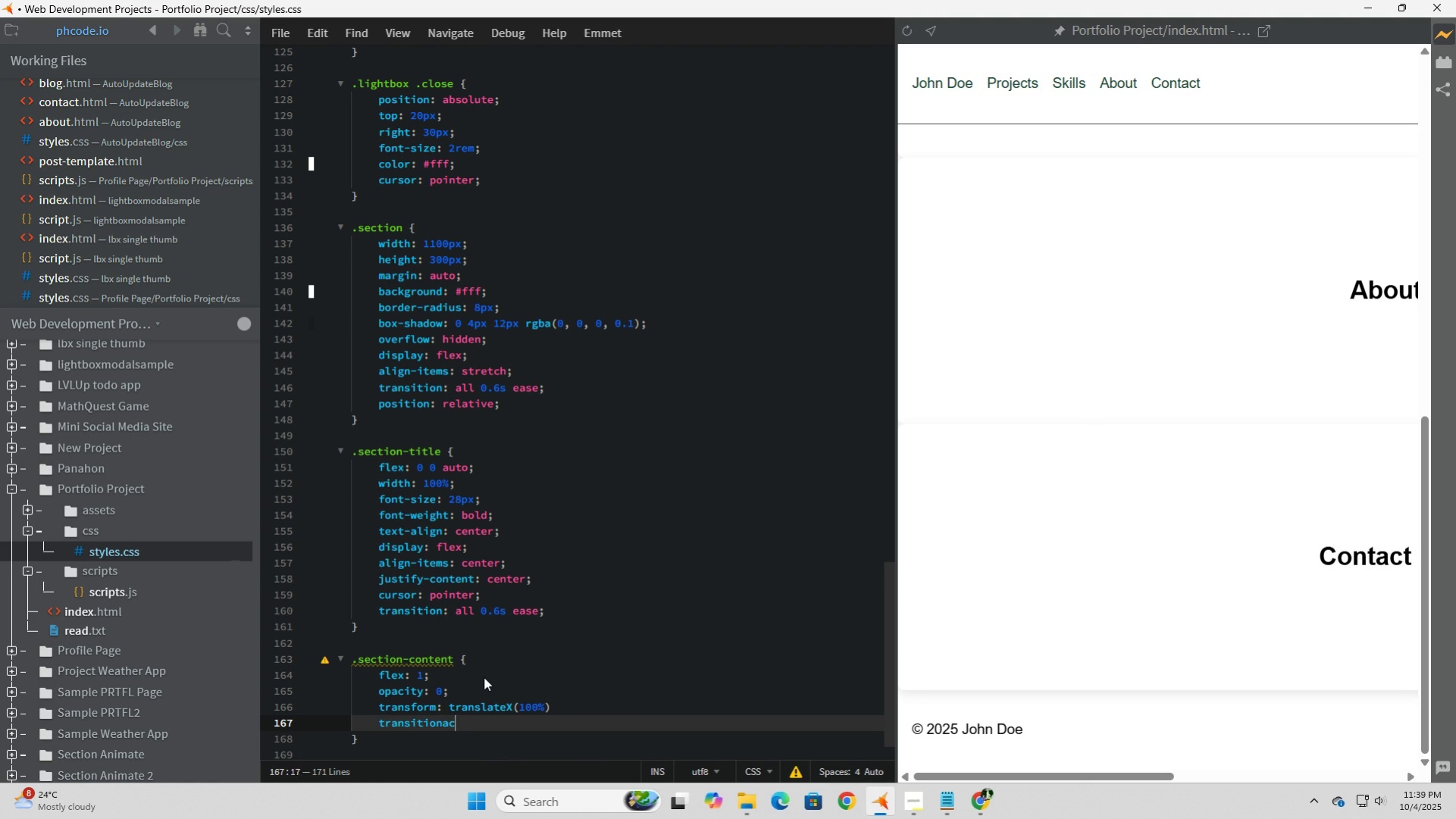 
key(Backspace)
 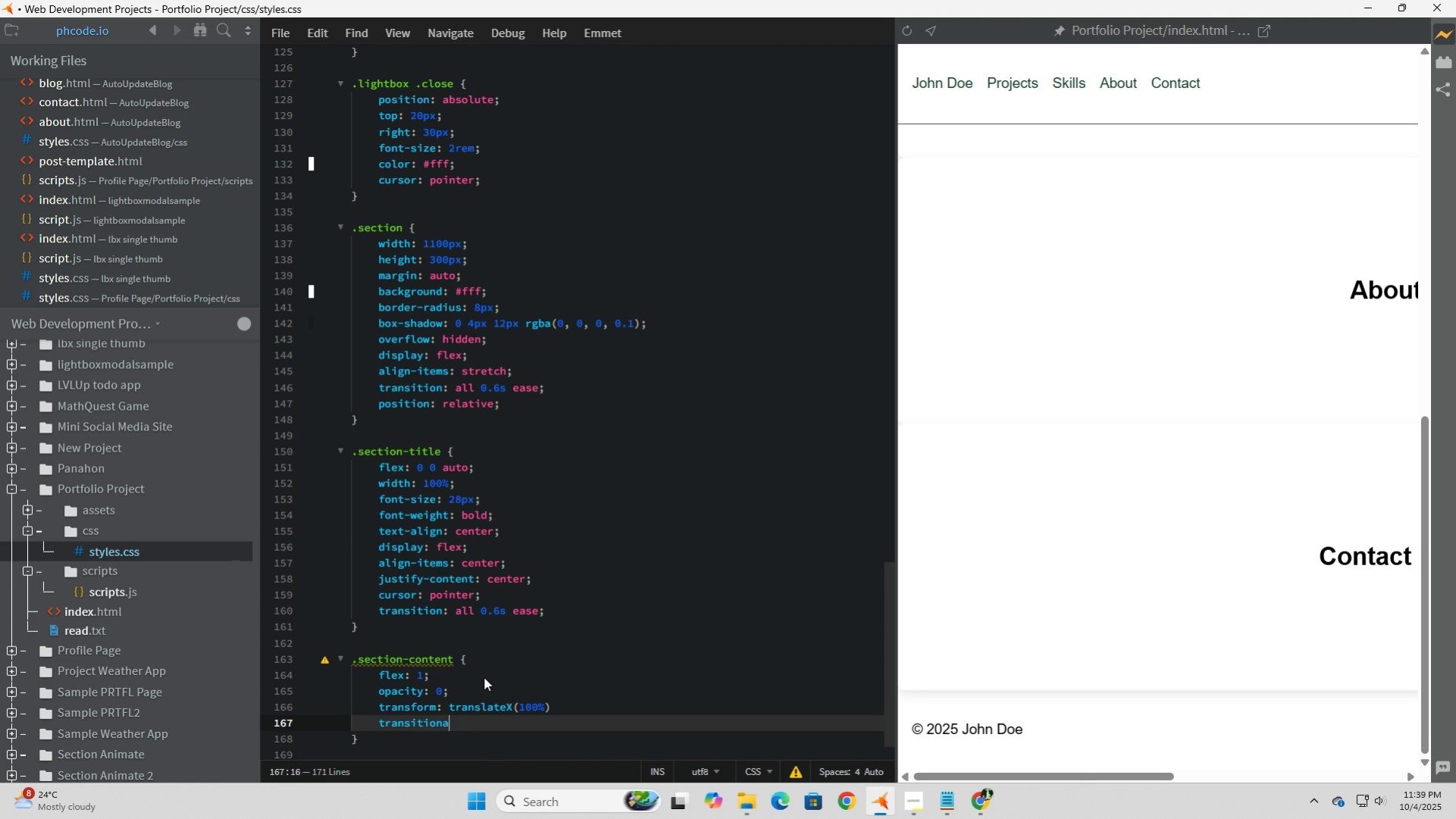 
key(Backspace)
 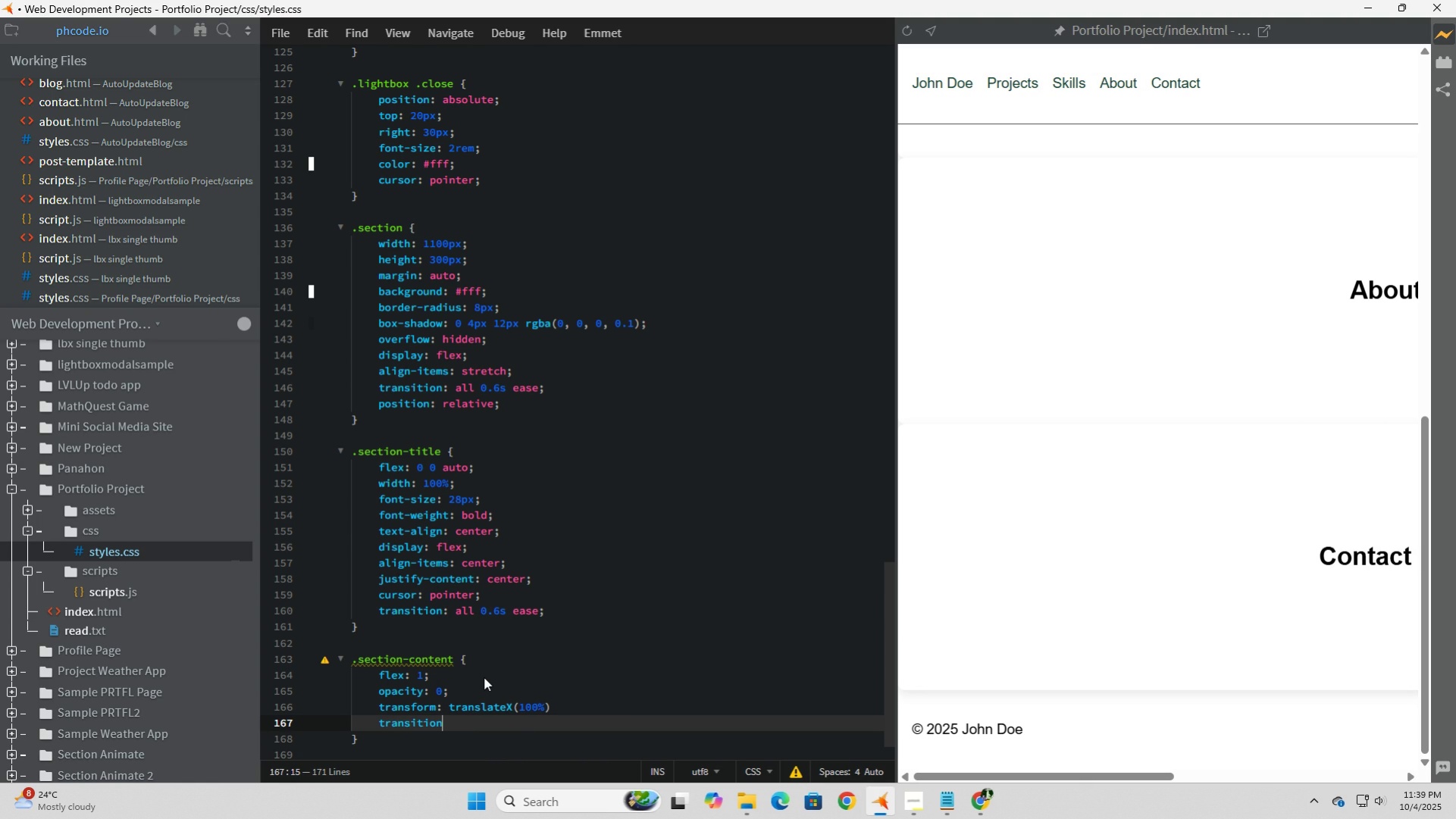 
key(Backspace)